 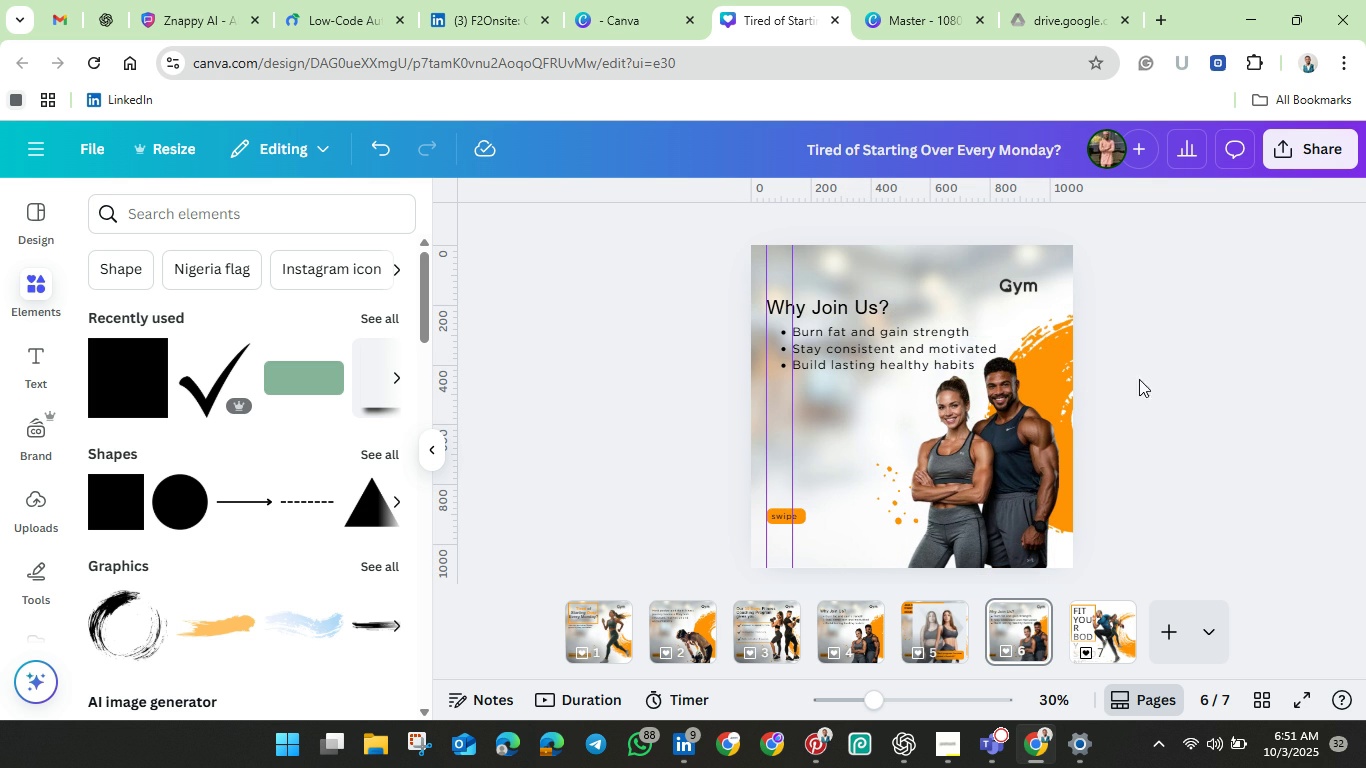 
left_click([1027, 630])
 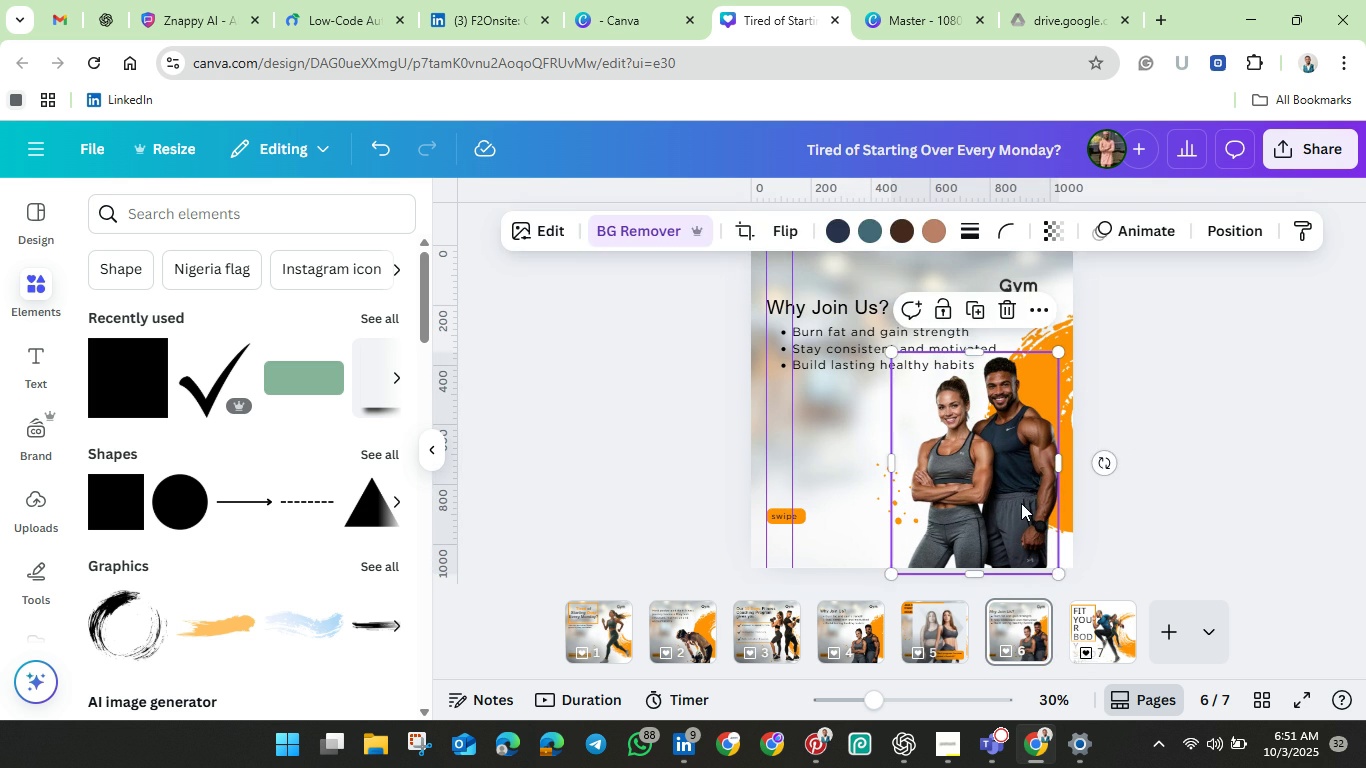 
left_click([1021, 503])
 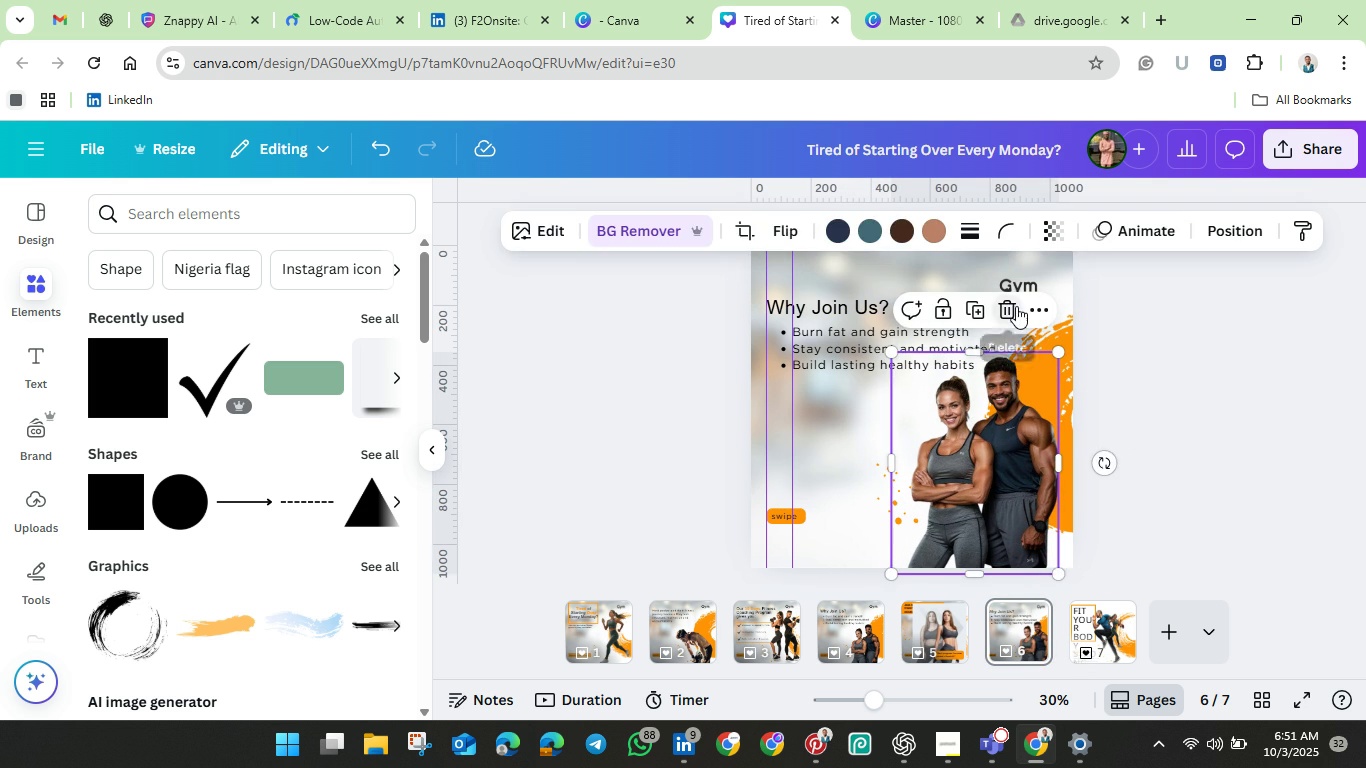 
left_click([1016, 306])
 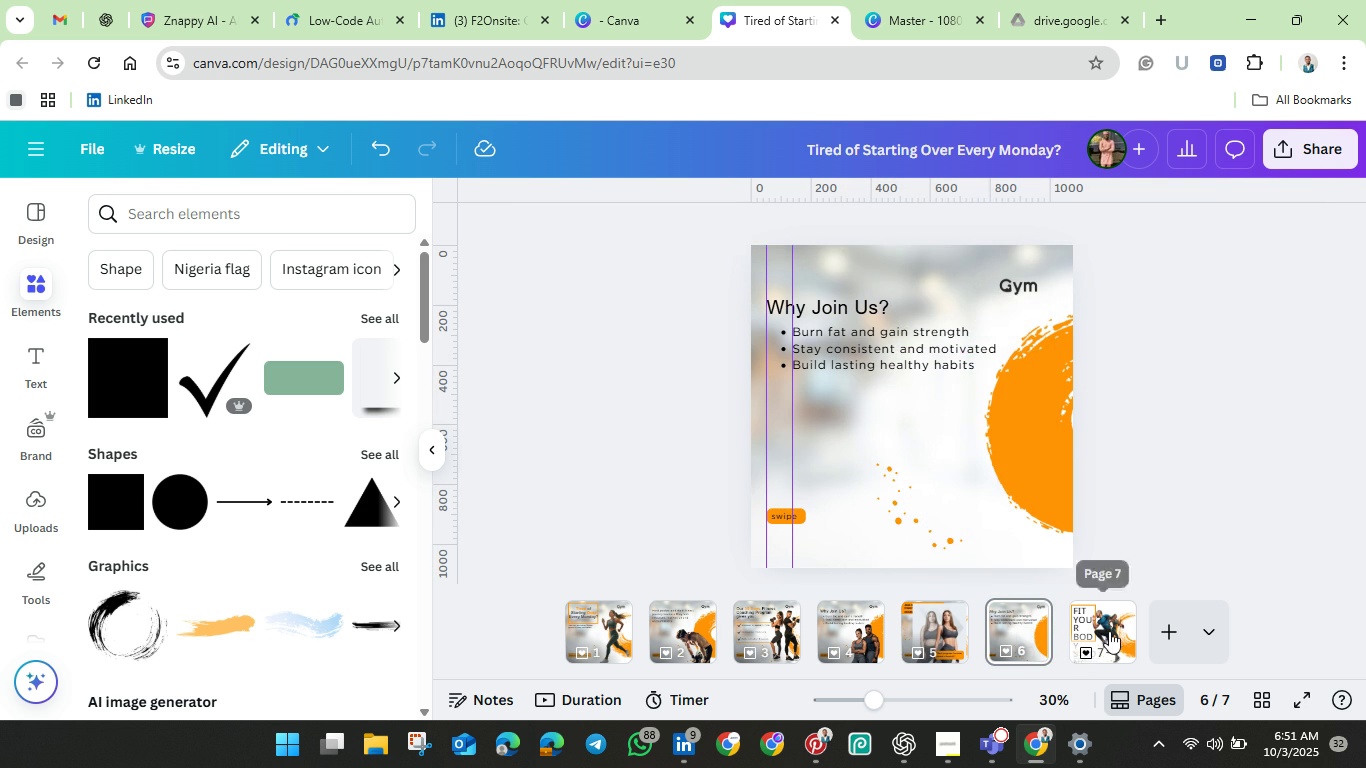 
left_click([1109, 631])
 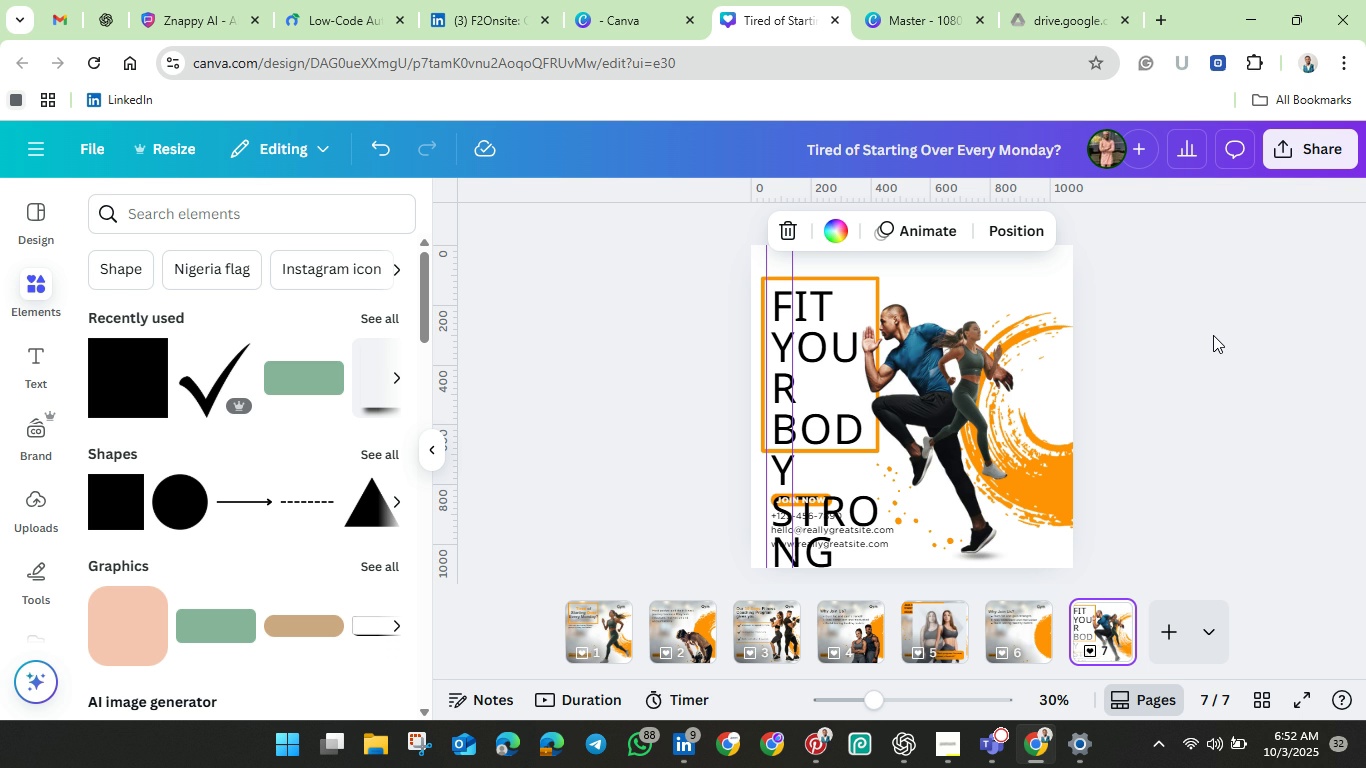 
wait(16.64)
 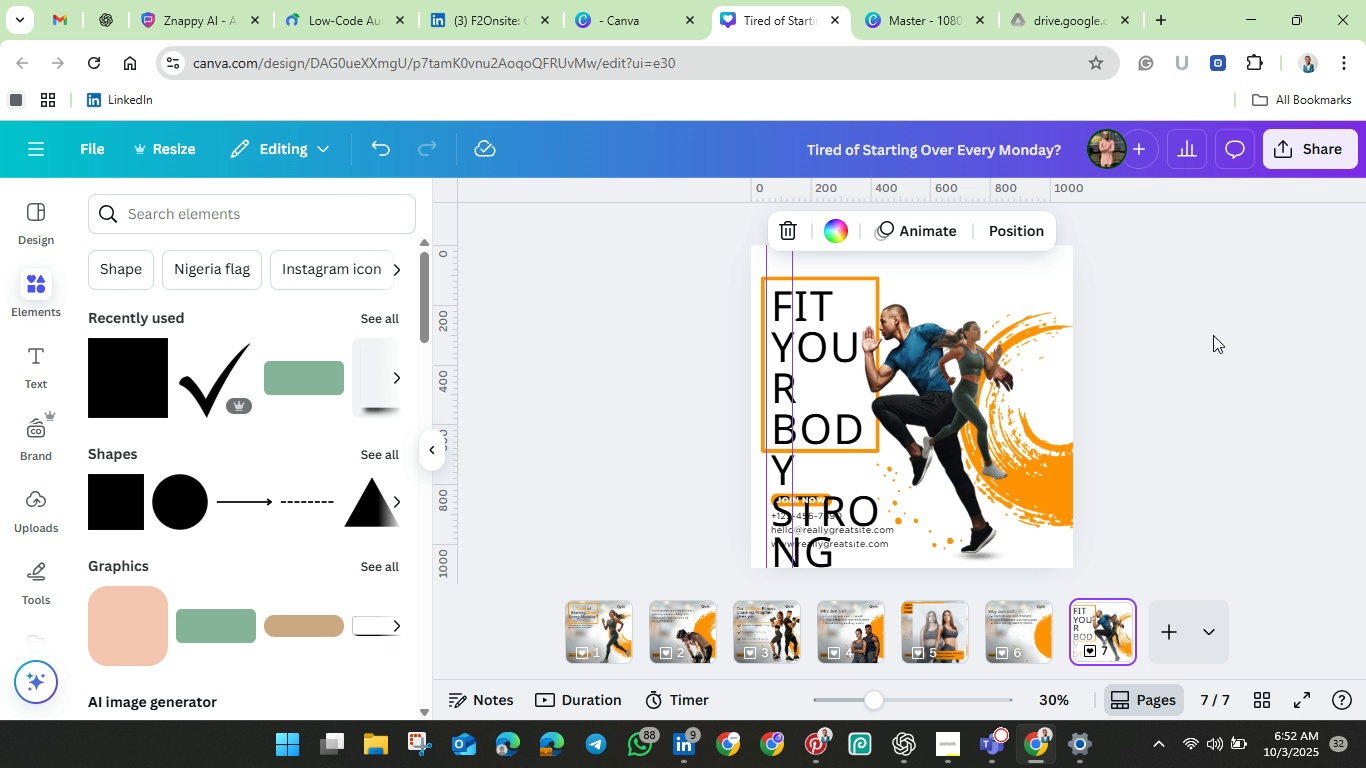 
left_click([988, 367])
 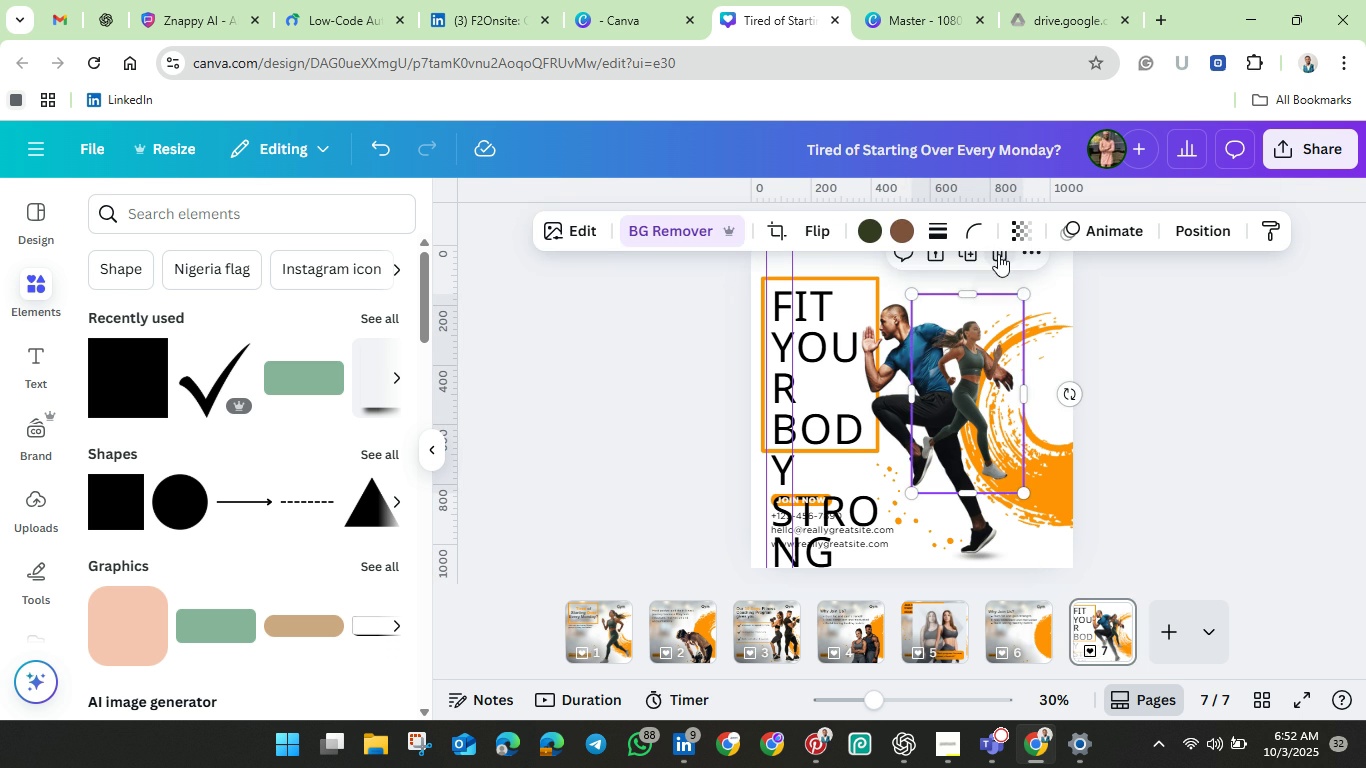 
left_click([998, 254])
 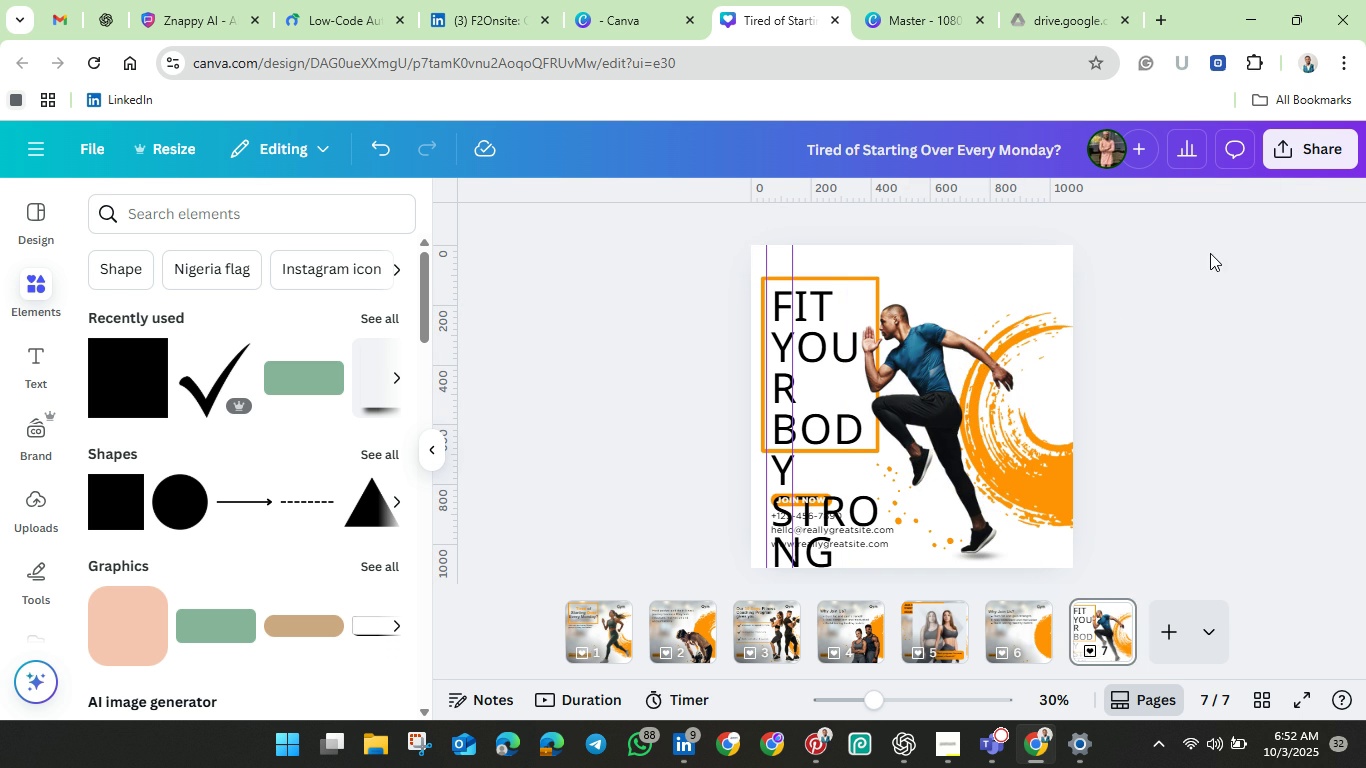 
left_click([1210, 253])
 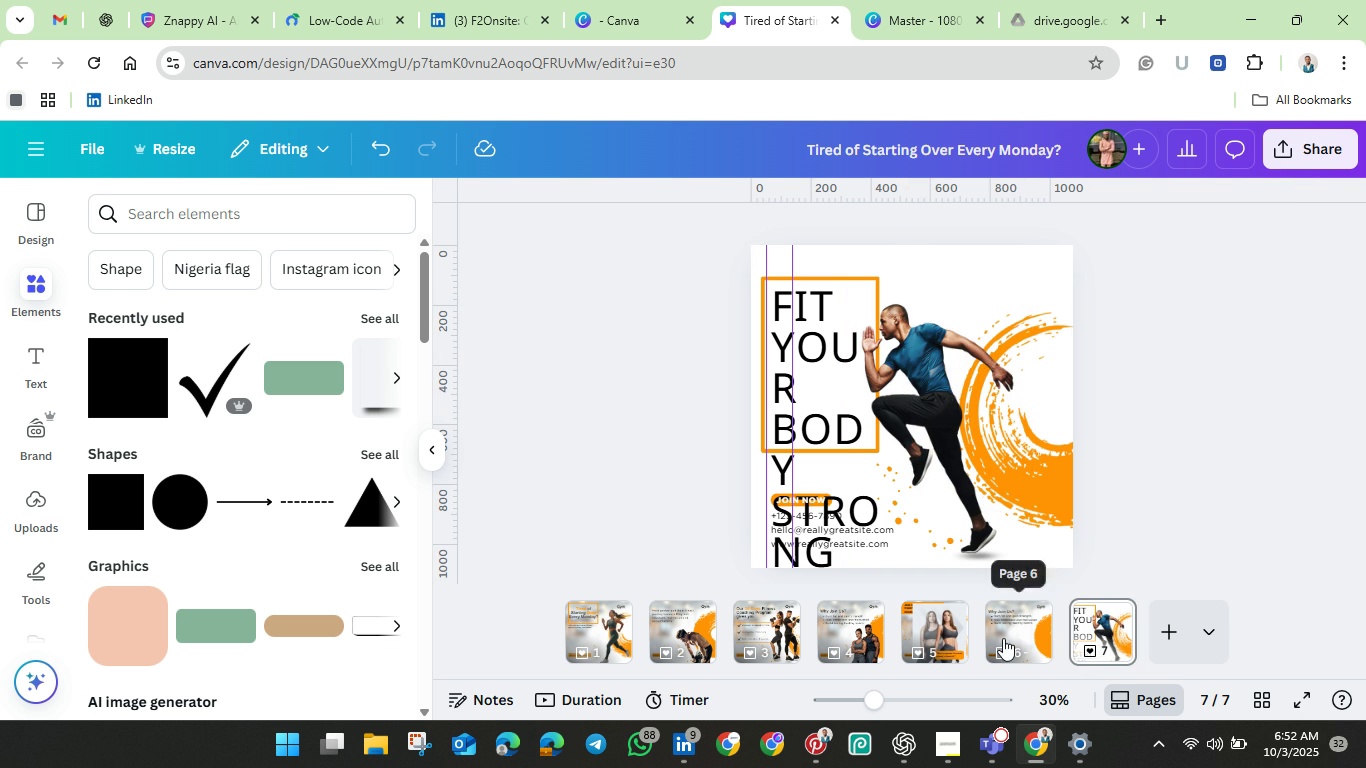 
left_click([1003, 638])
 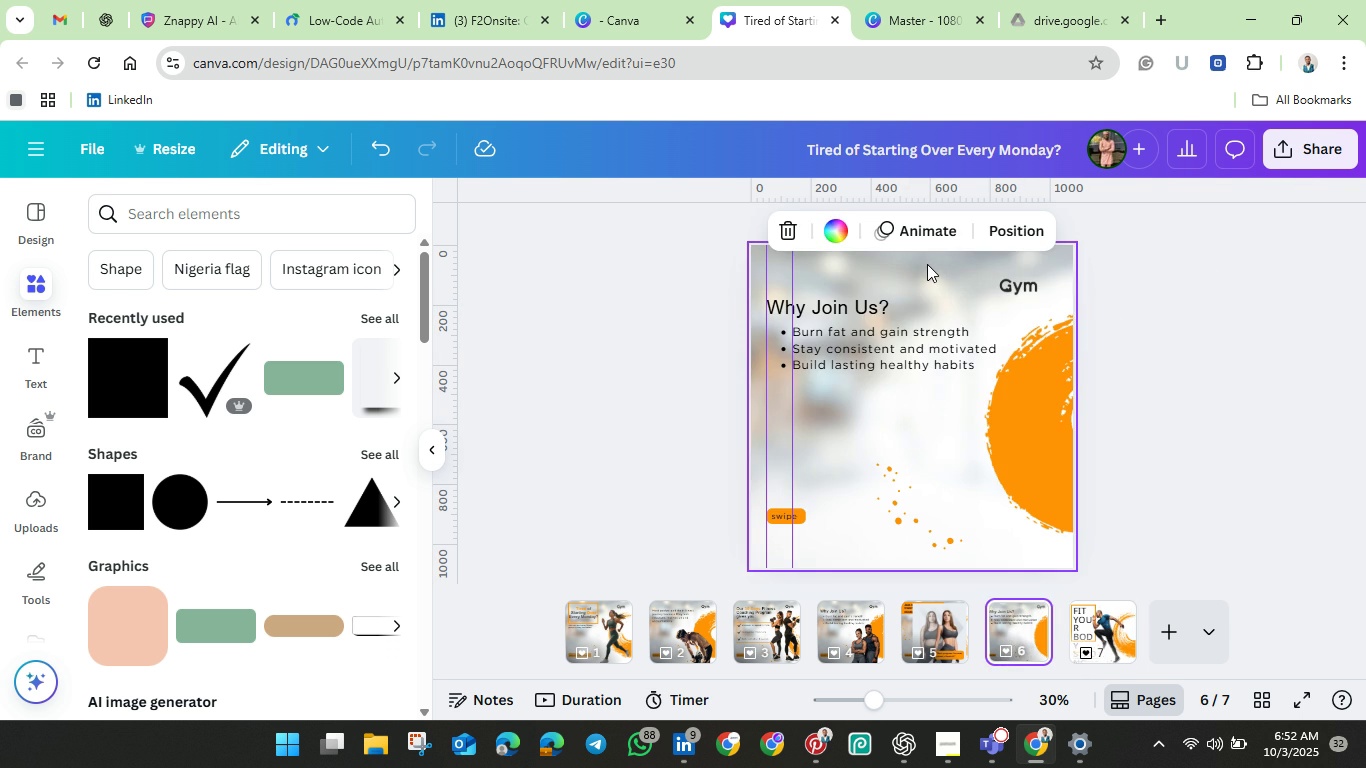 
left_click([927, 264])
 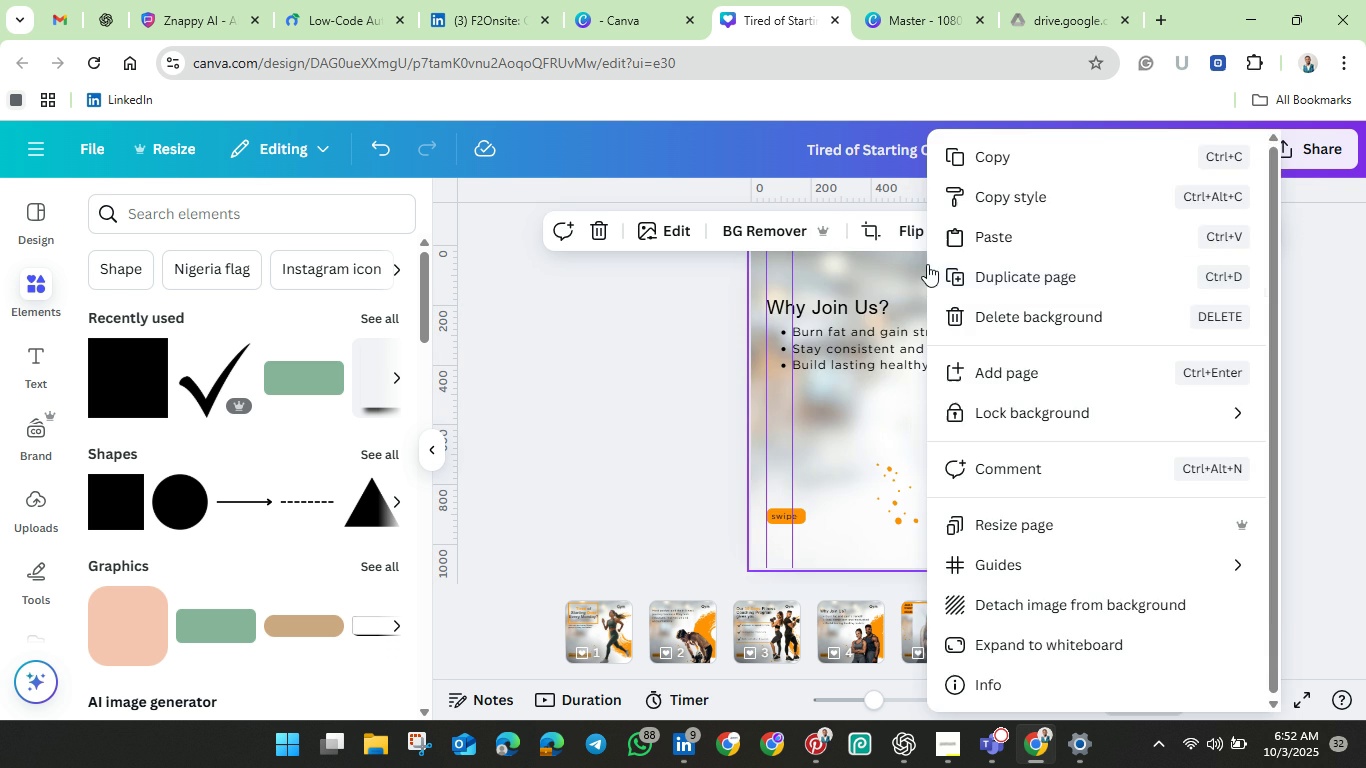 
right_click([927, 264])
 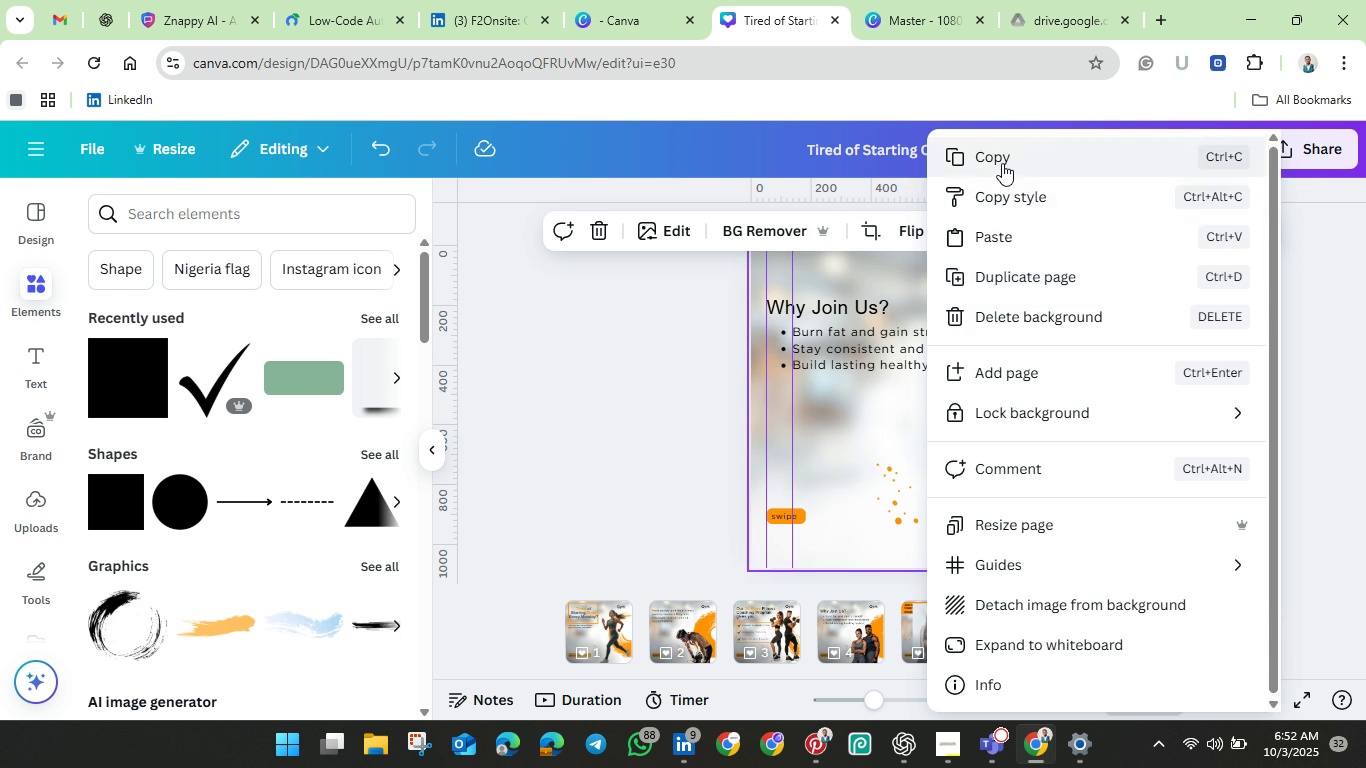 
left_click([1002, 163])
 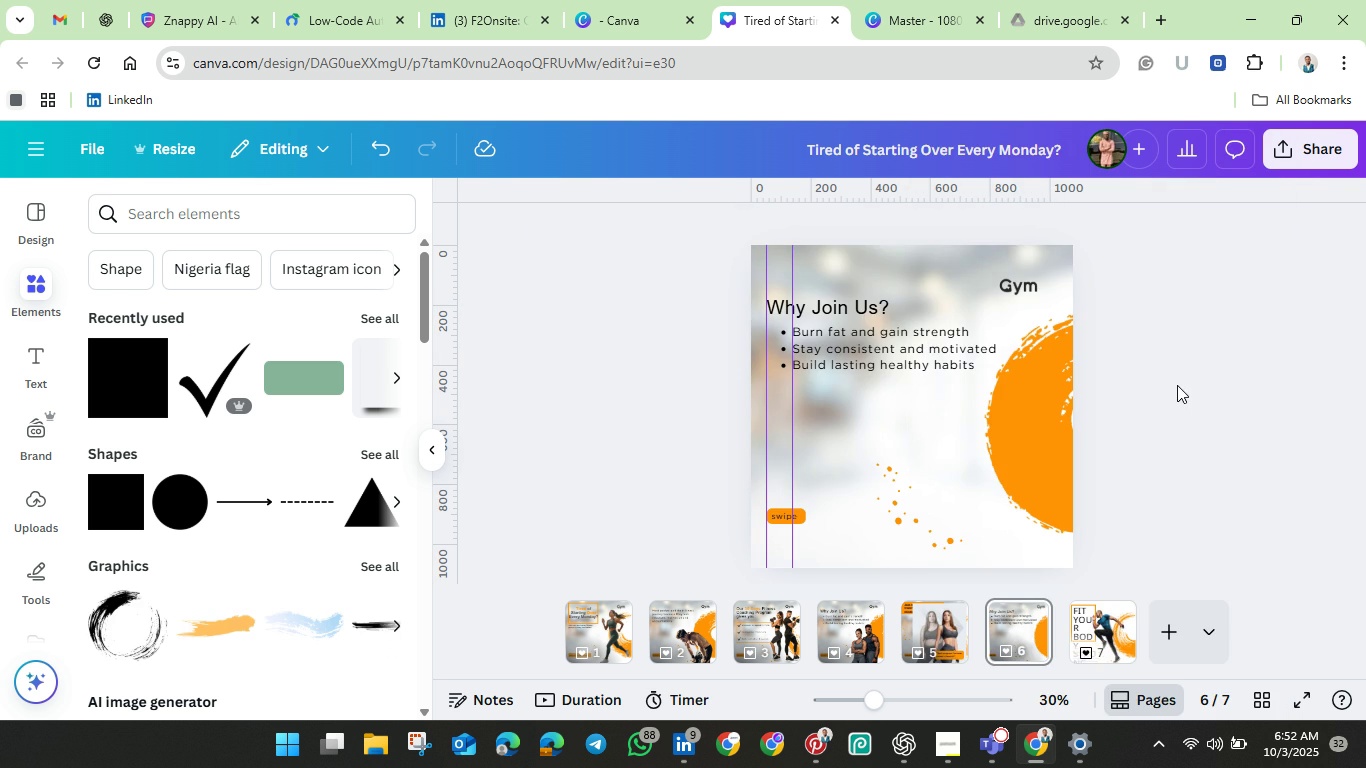 
left_click([1179, 382])
 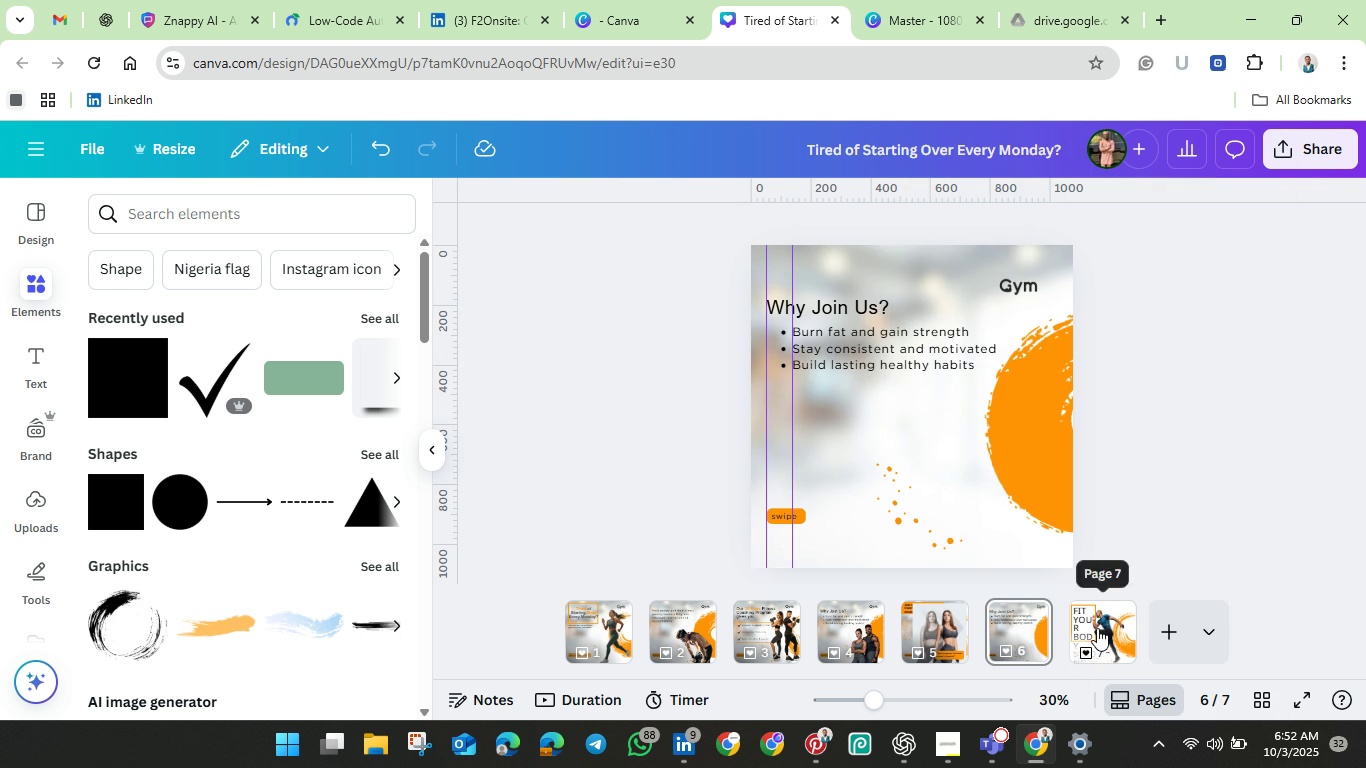 
left_click([1097, 628])
 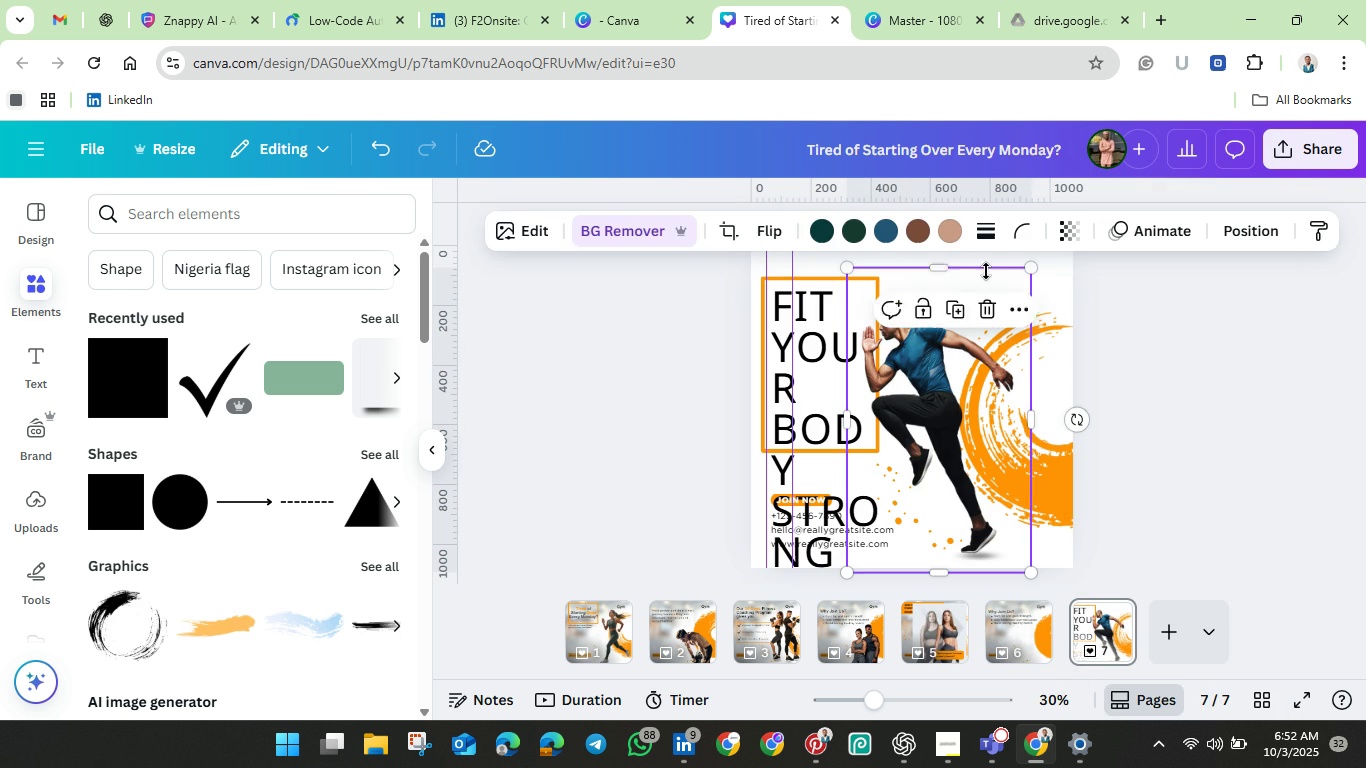 
left_click([986, 271])
 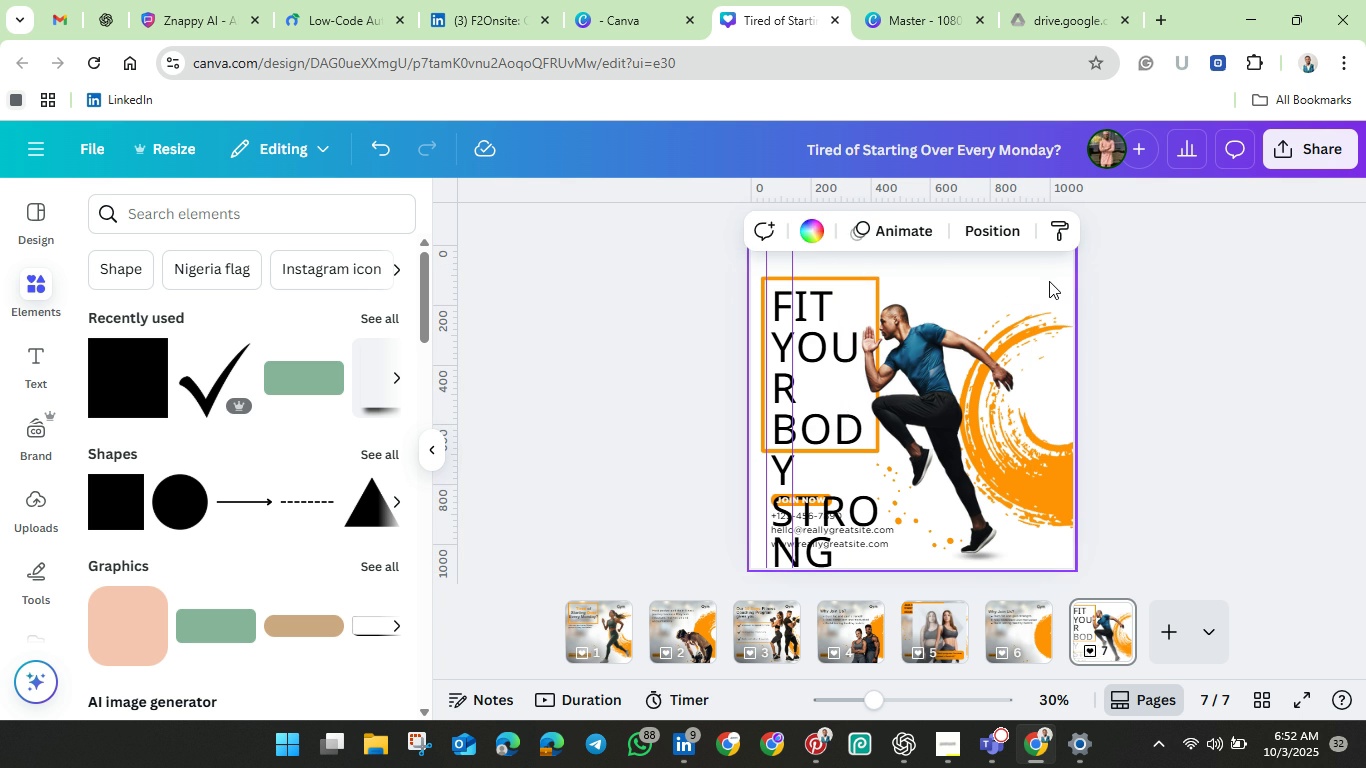 
left_click([1049, 281])